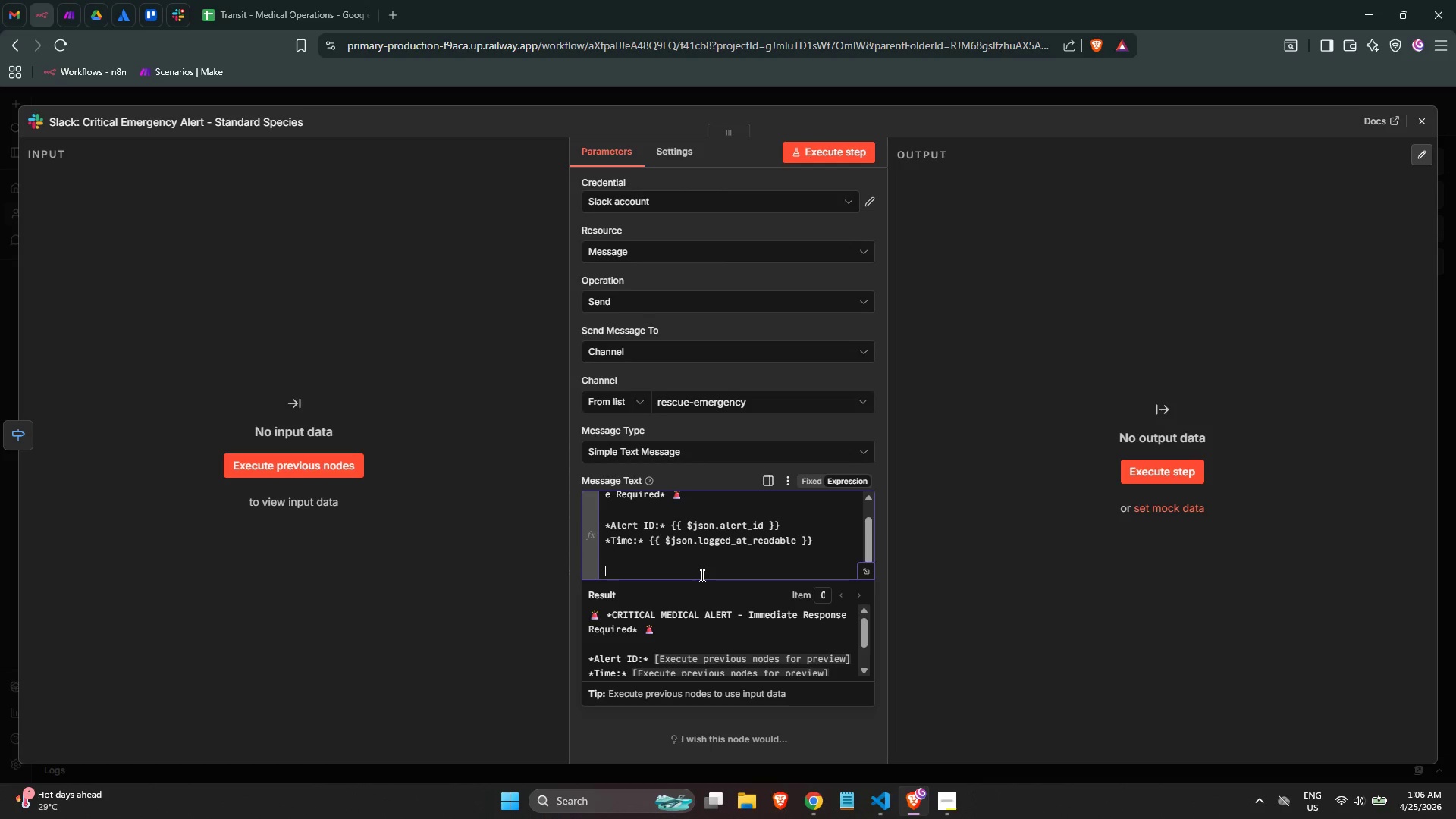 
key(Shift+BracketLeft)
 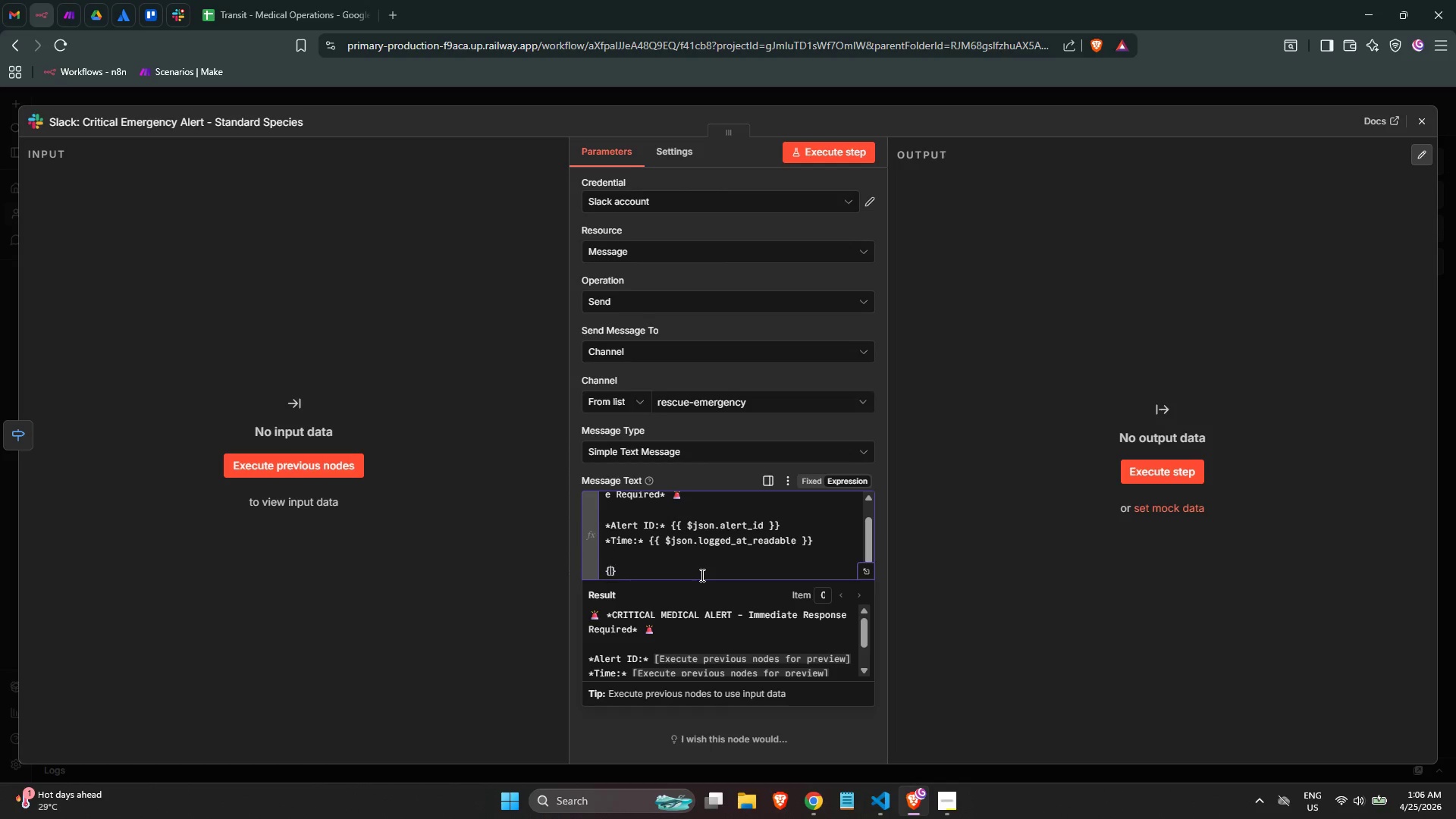 
key(Shift+BracketLeft)
 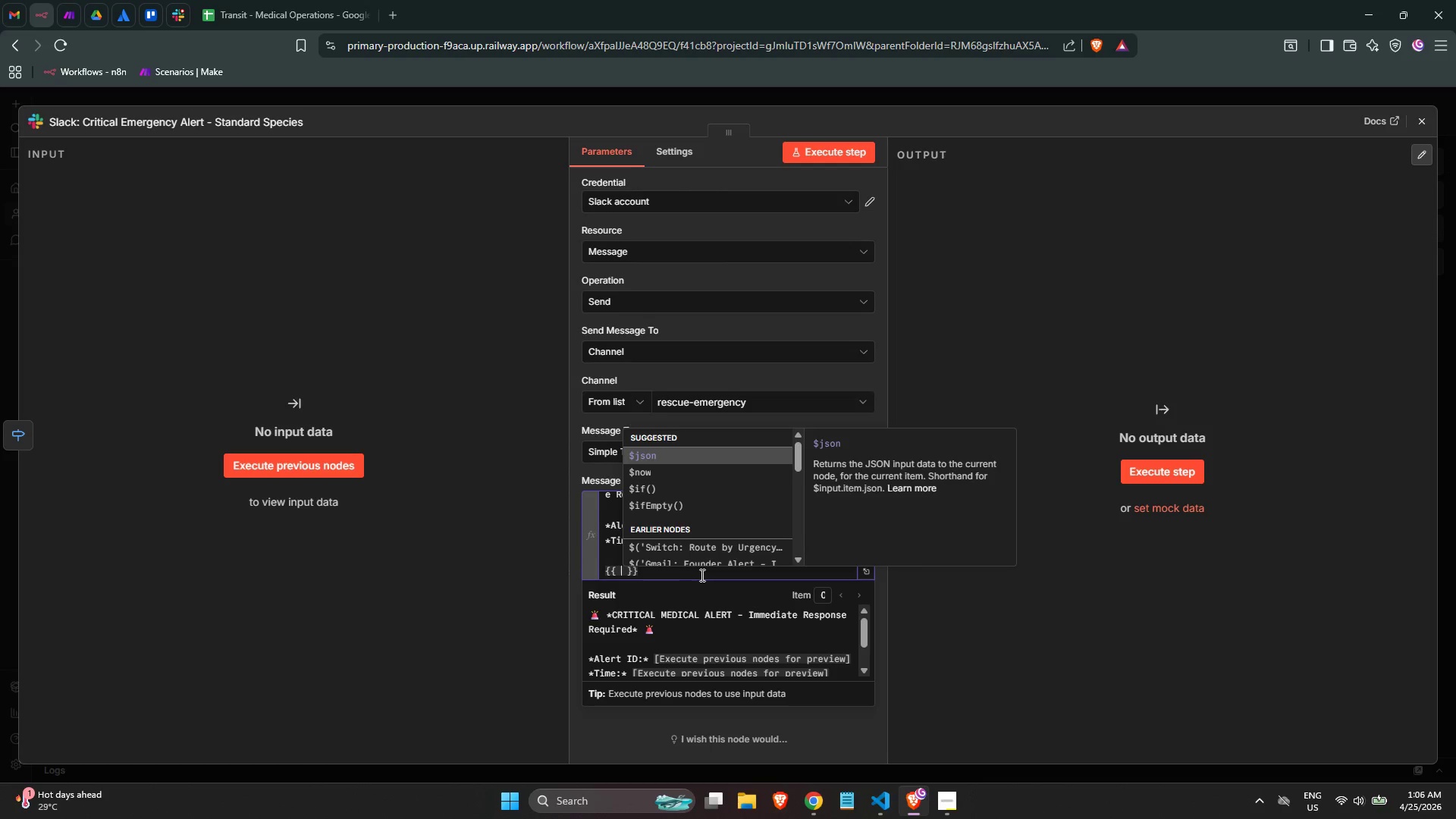 
key(Enter)
 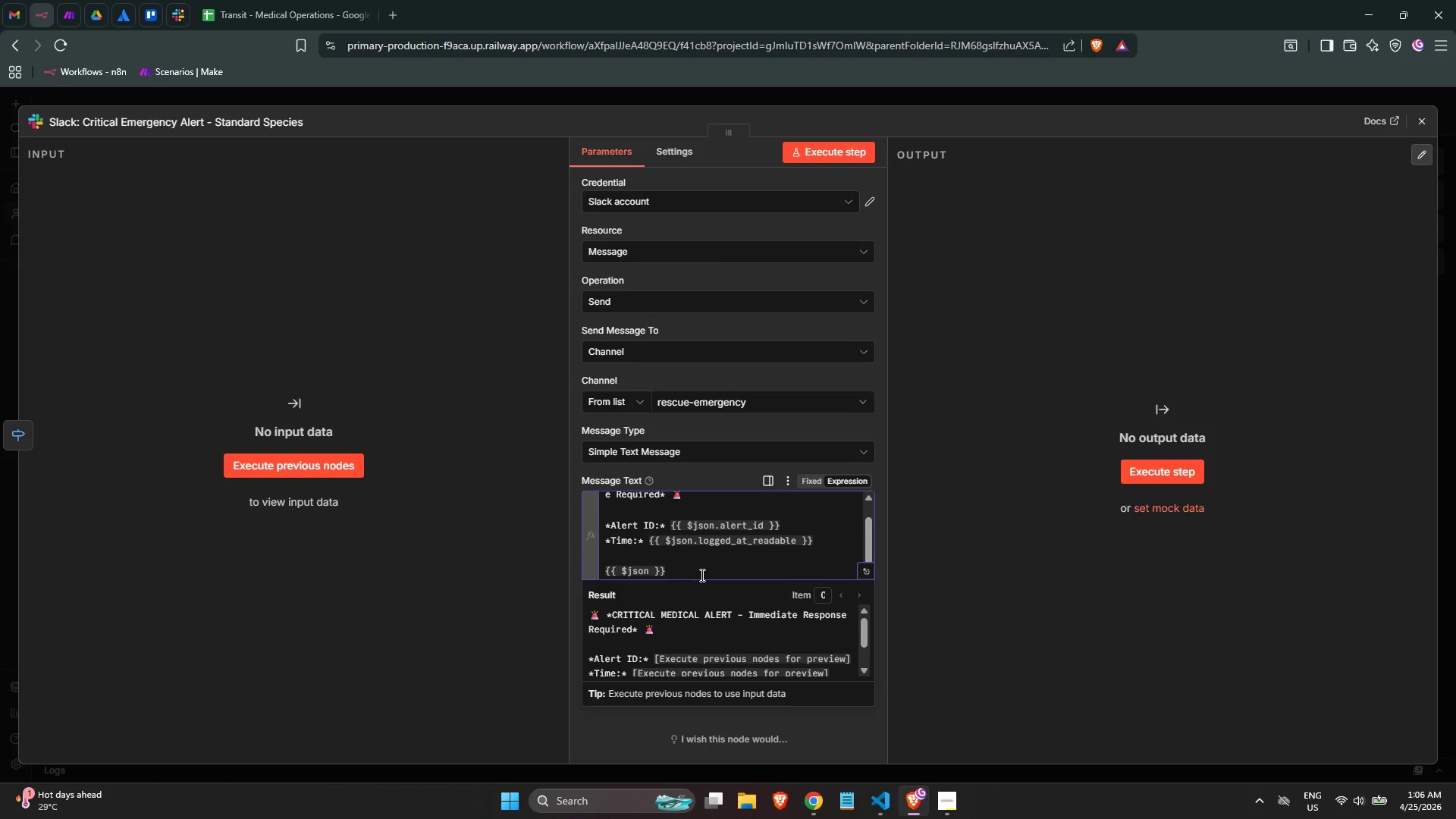 
type(.species_emoji)
 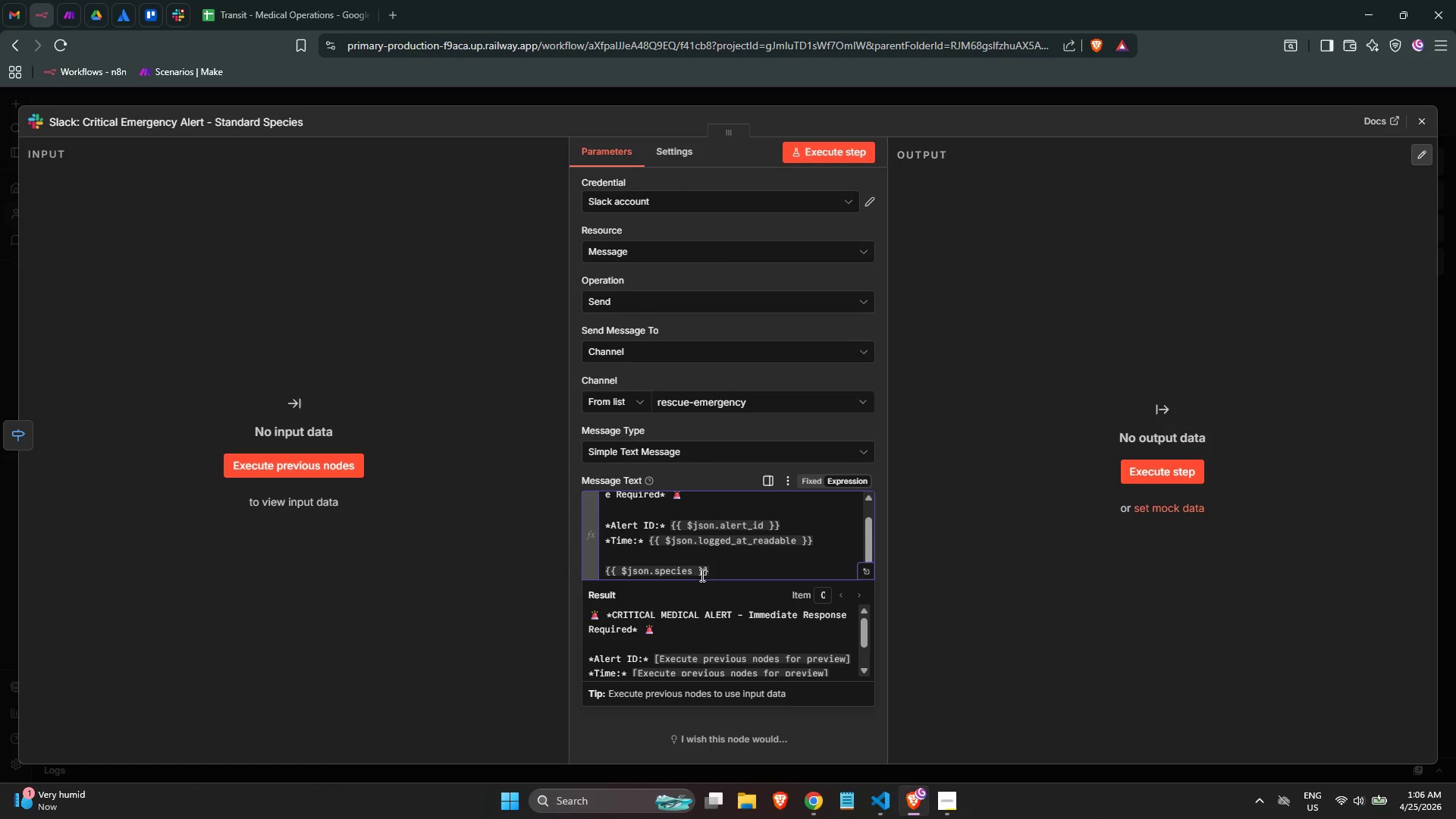 
key(ArrowRight)
 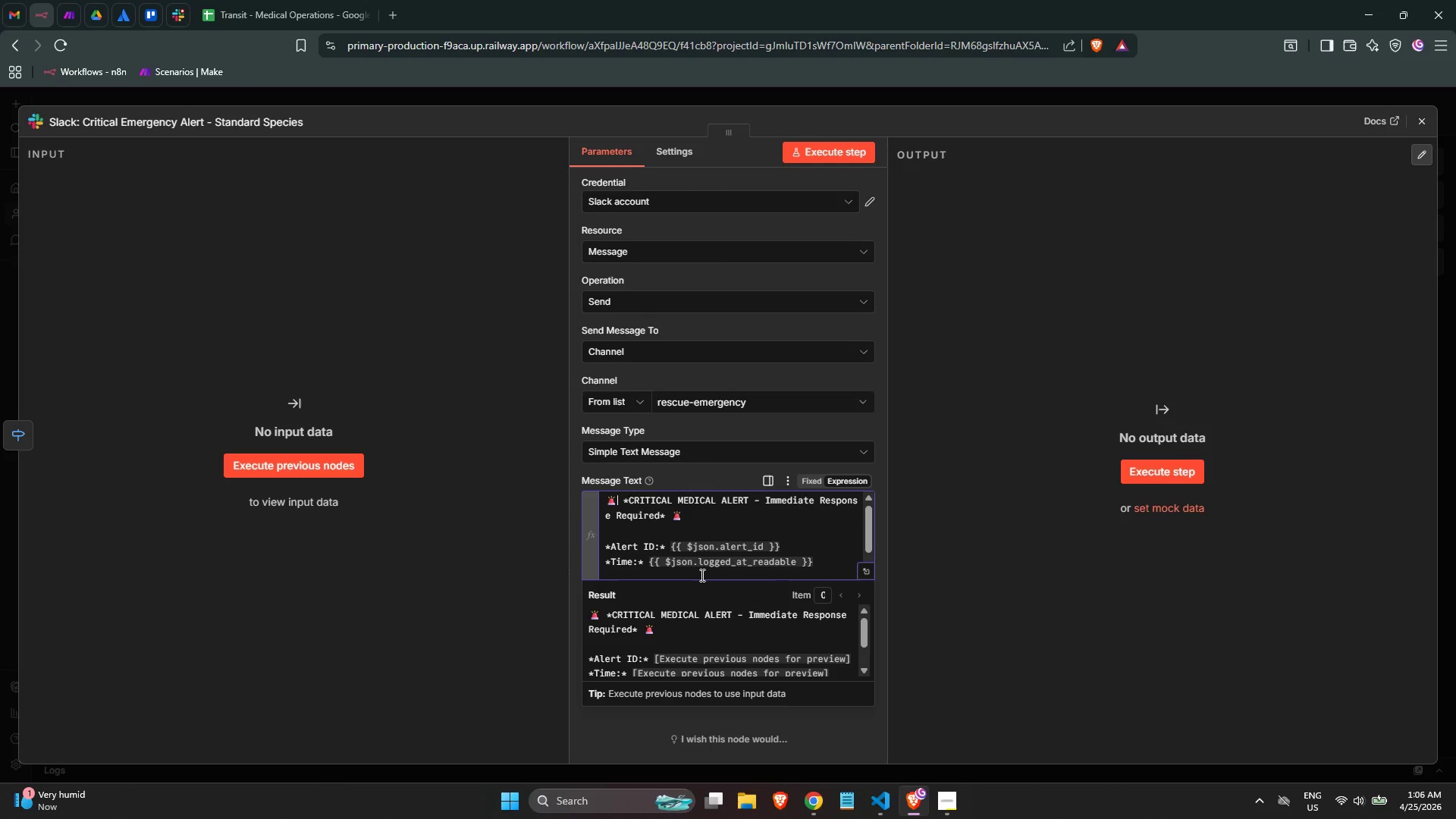 
key(ArrowRight)
 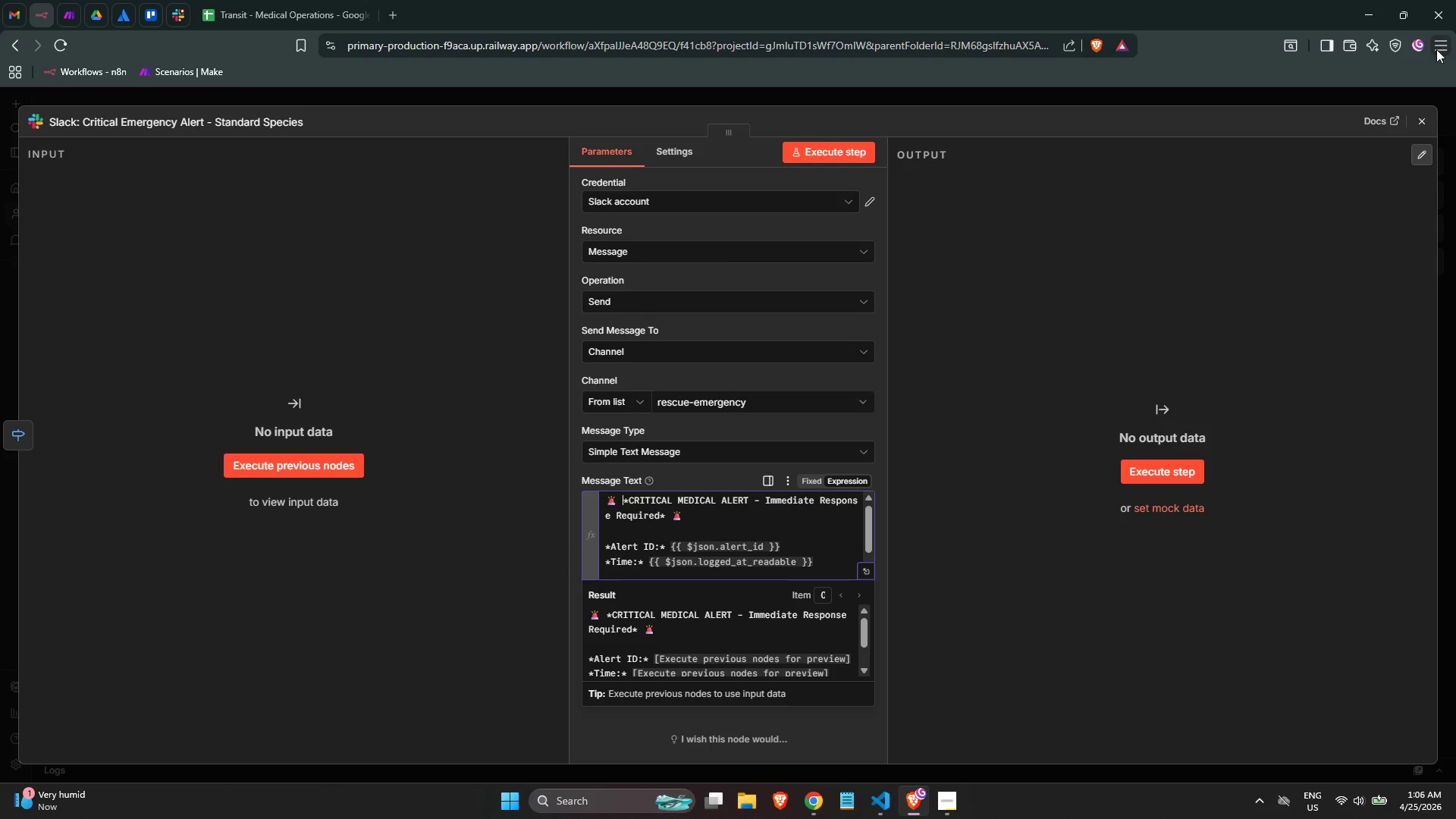 
left_click([1421, 113])
 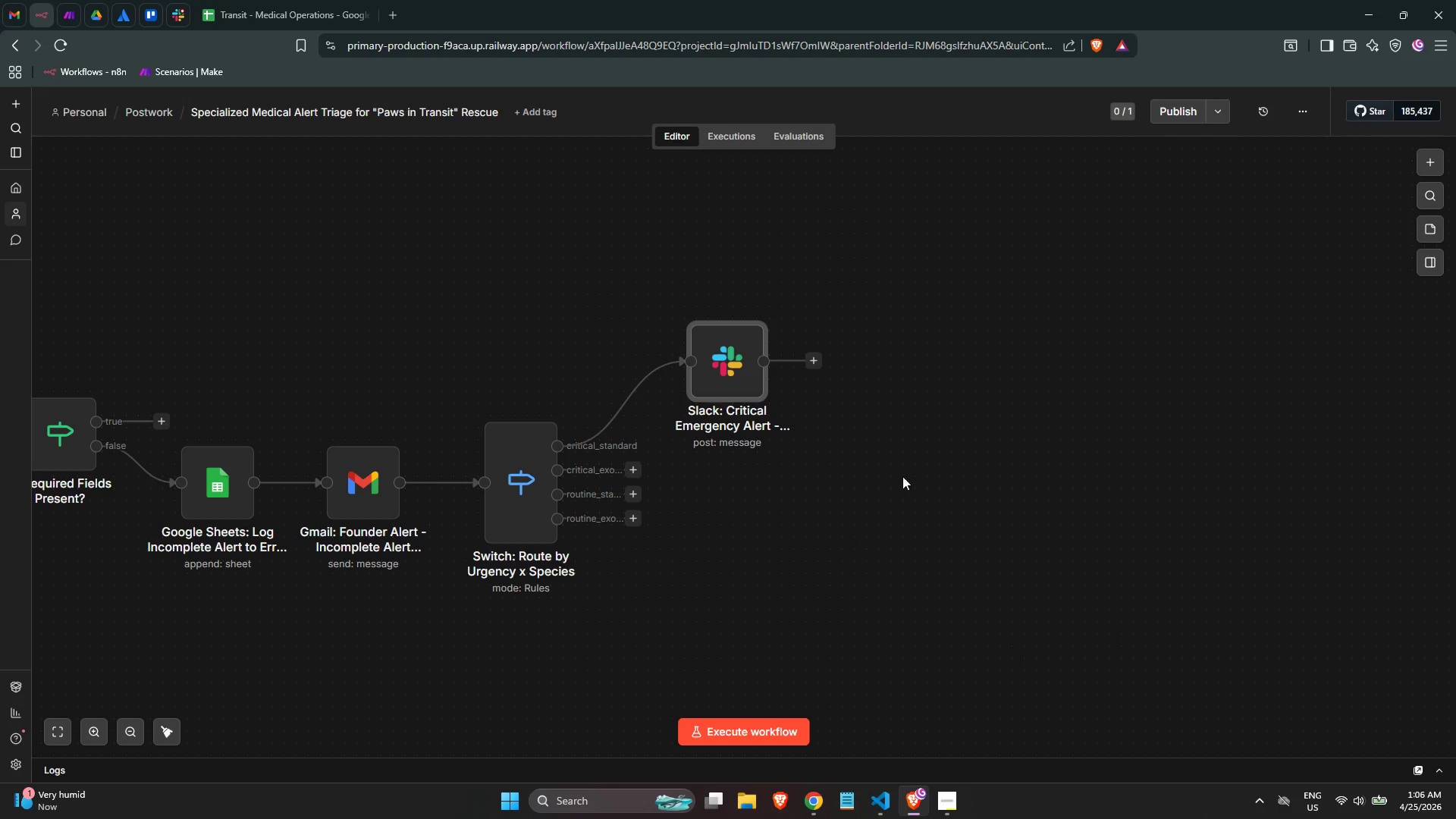 
middle_click([885, 457])
 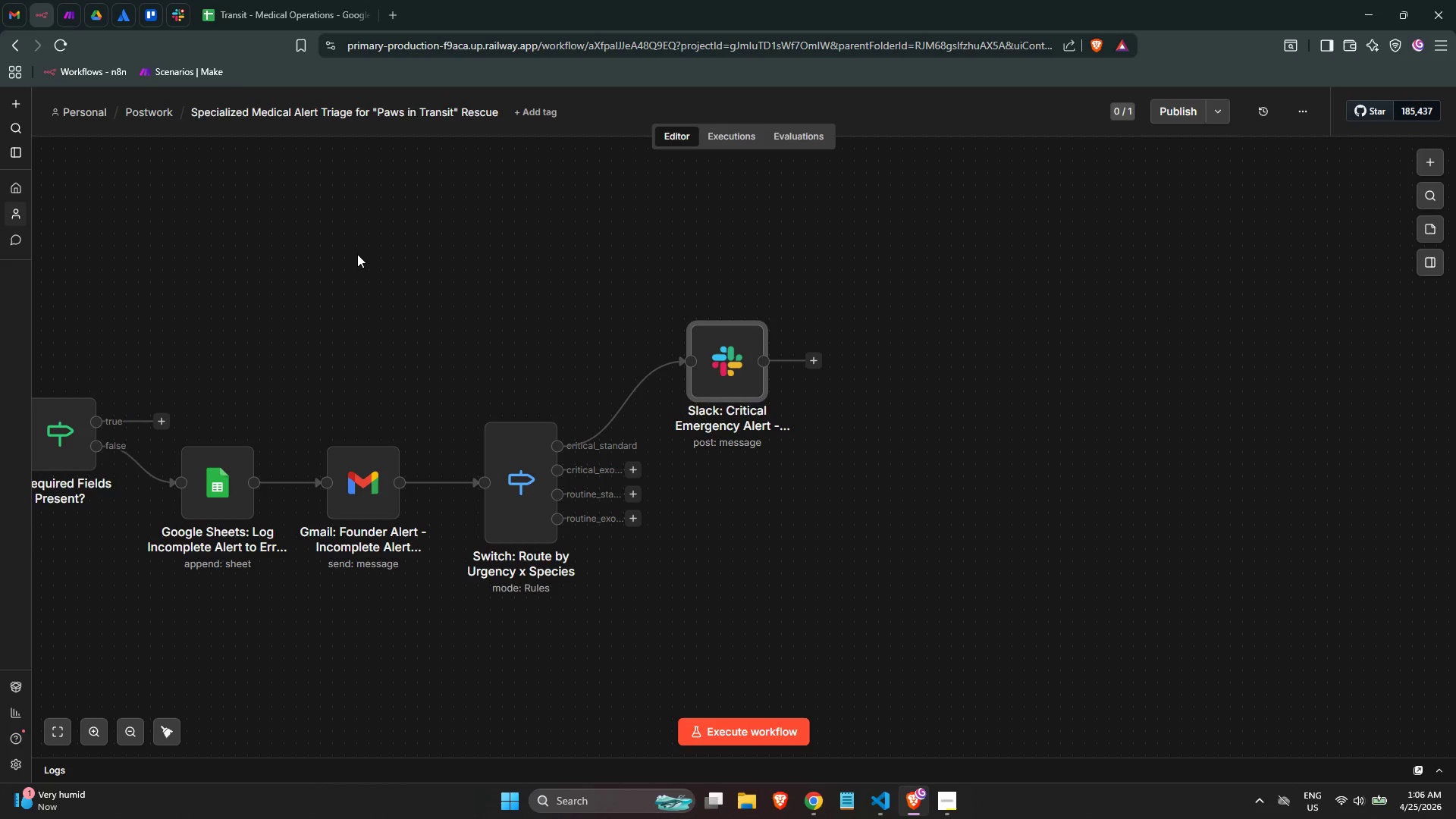 
wait(11.94)
 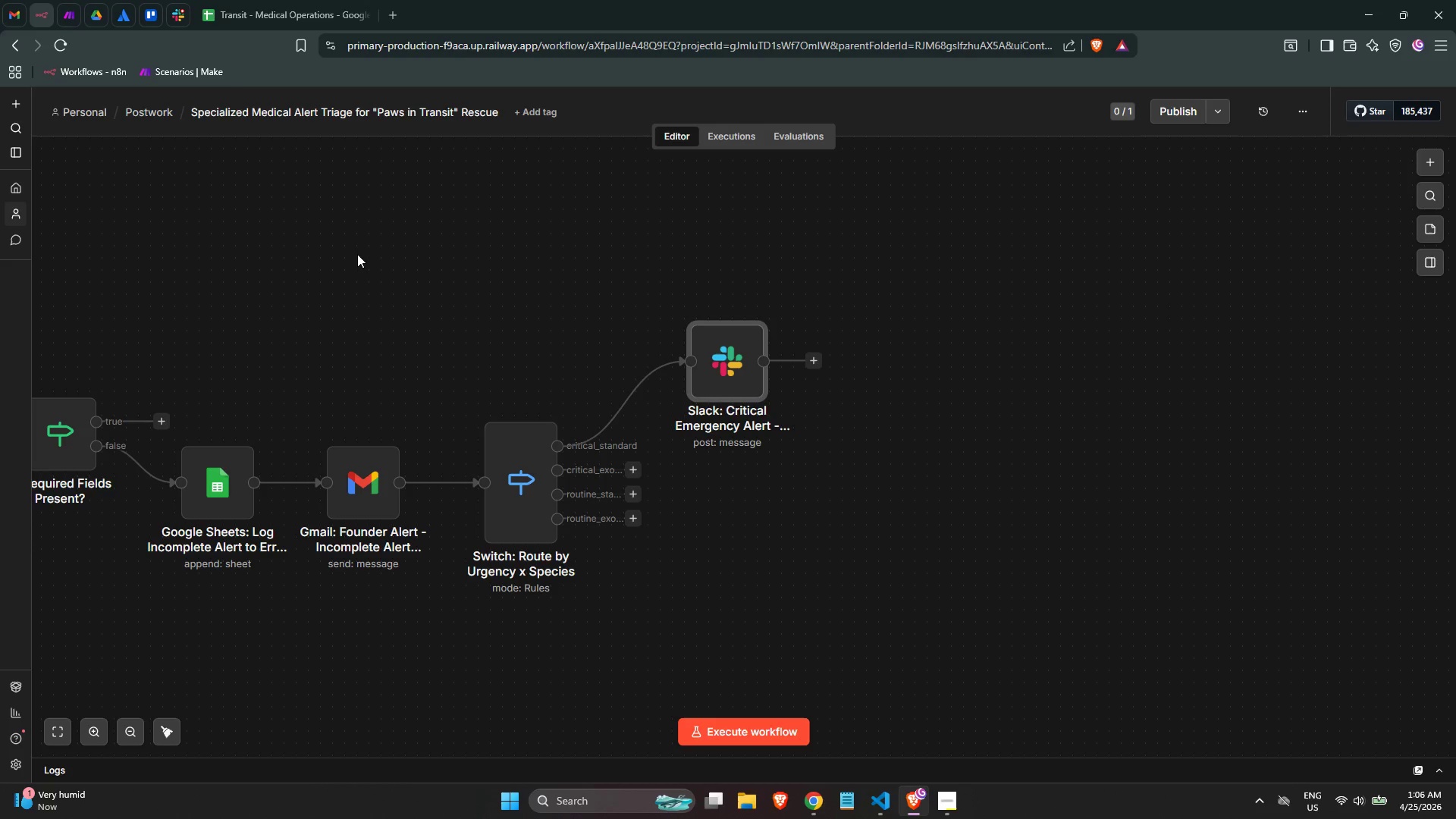 
left_click([817, 366])
 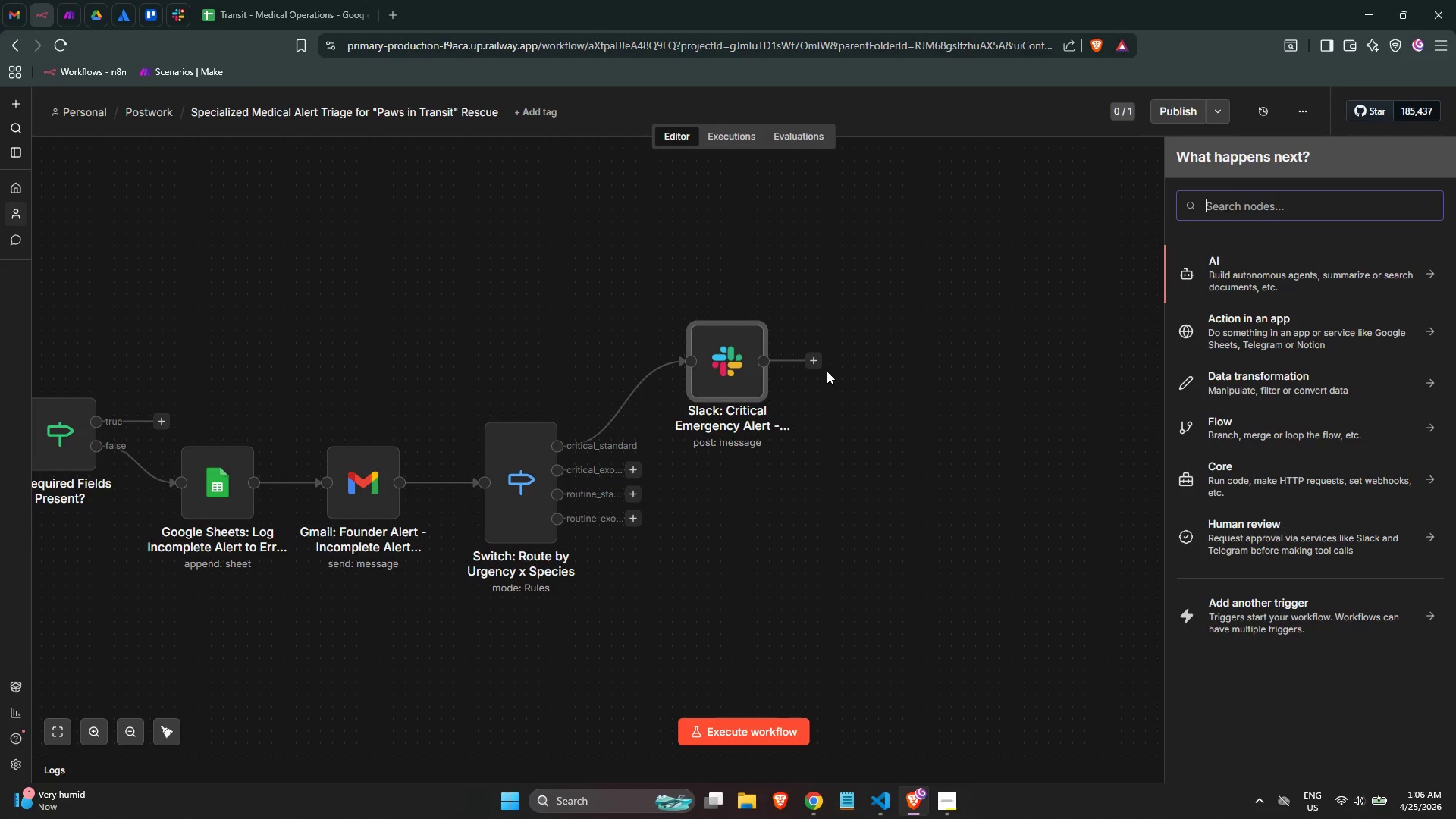 
type(google)
 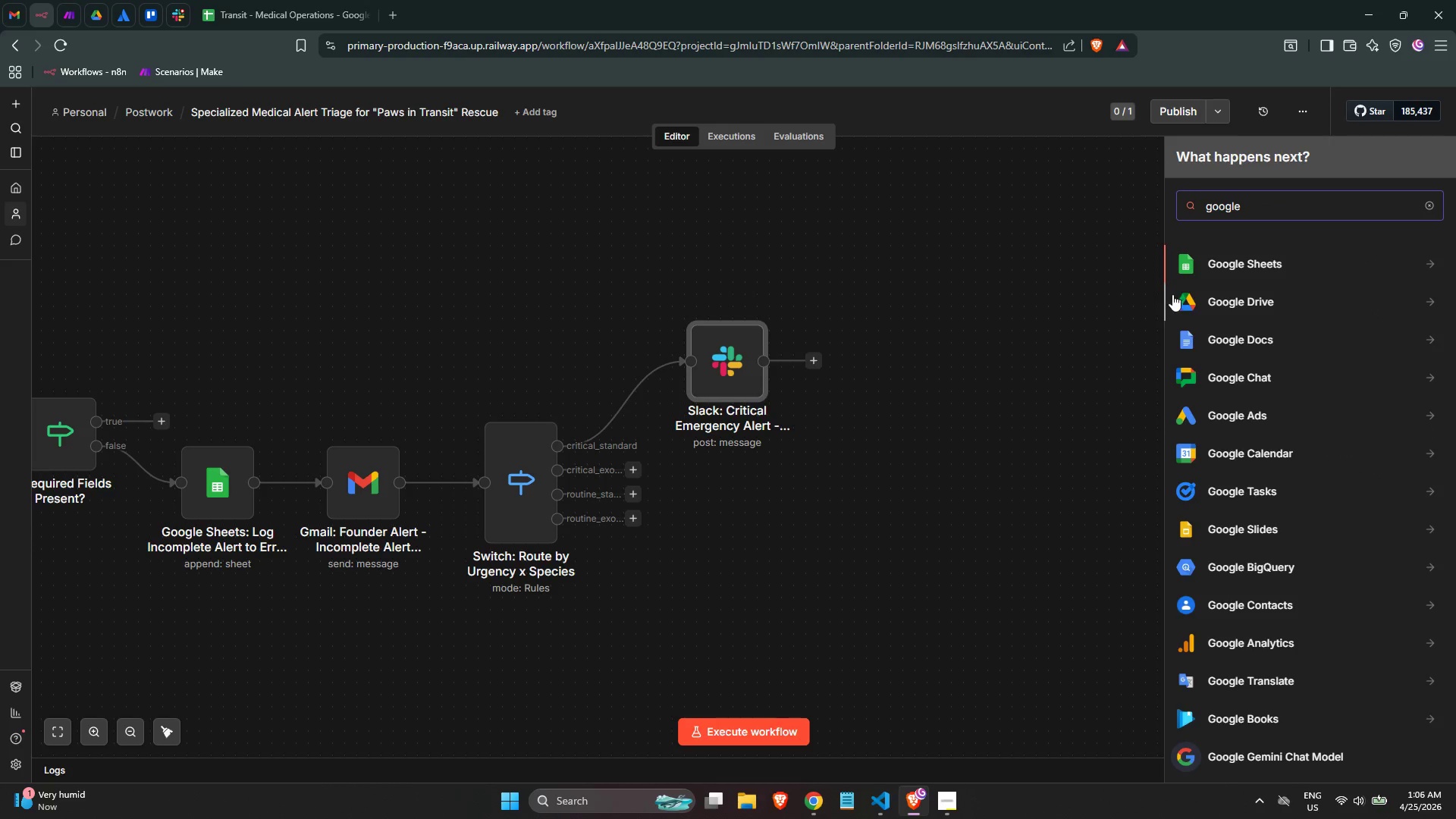 
left_click([1235, 268])
 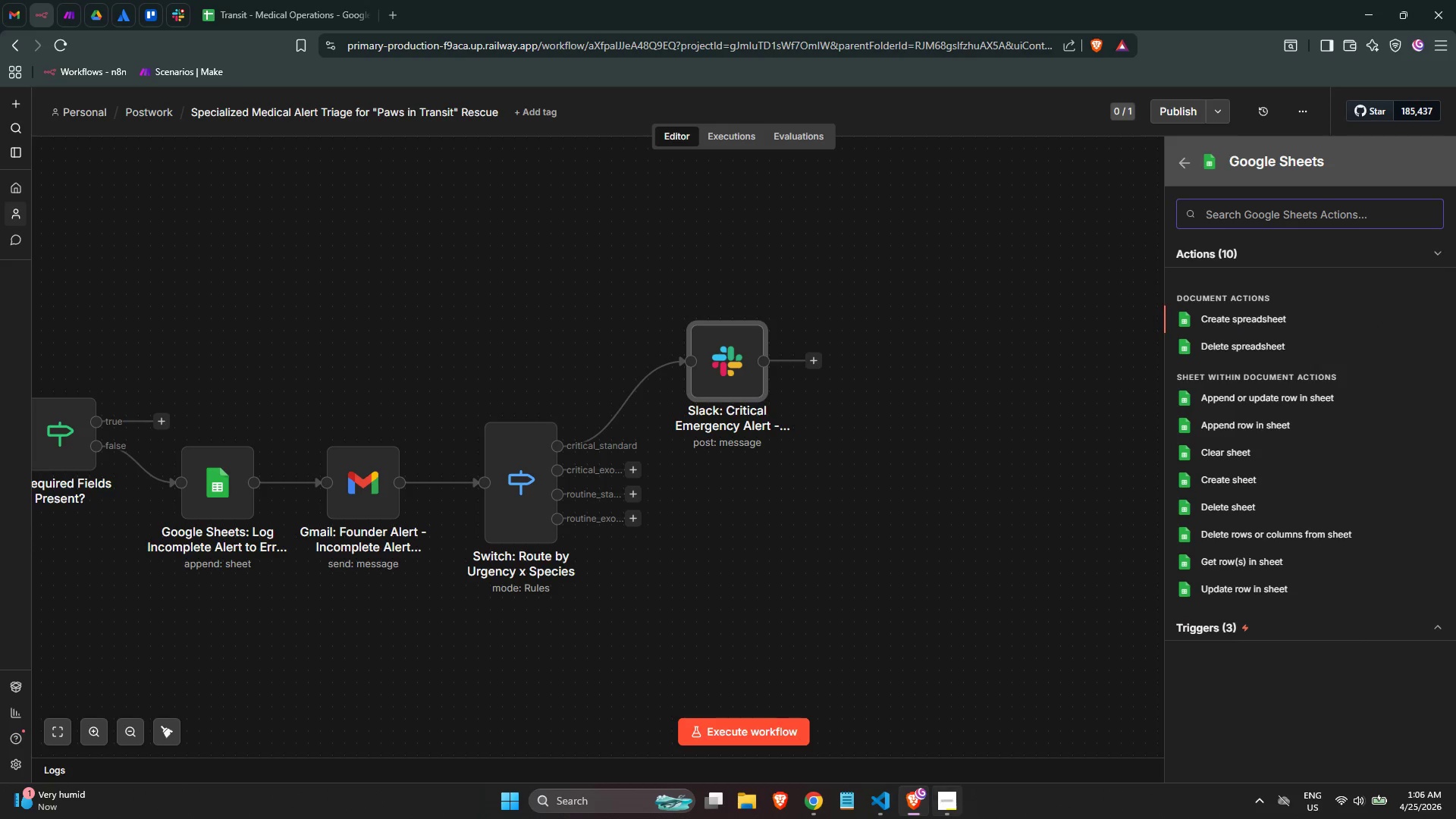 
left_click([937, 807])